 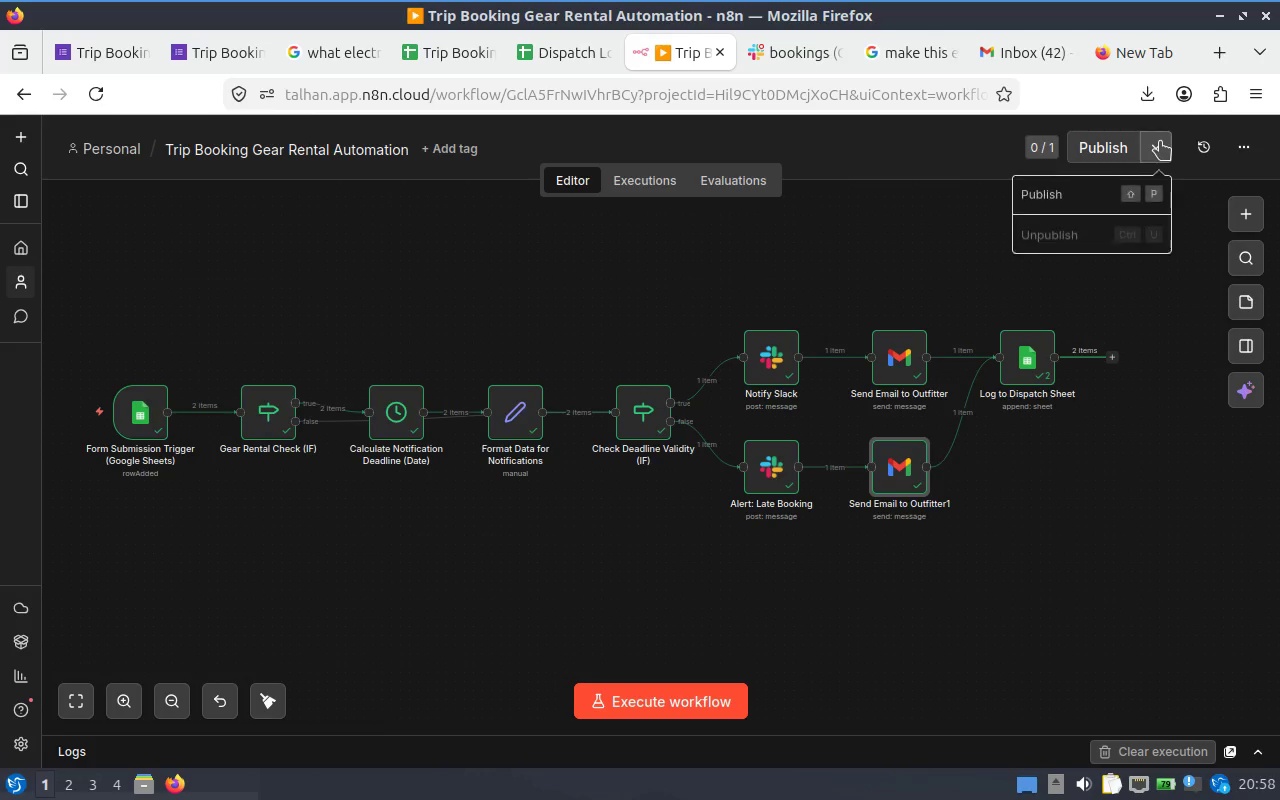 
left_click([1148, 153])
 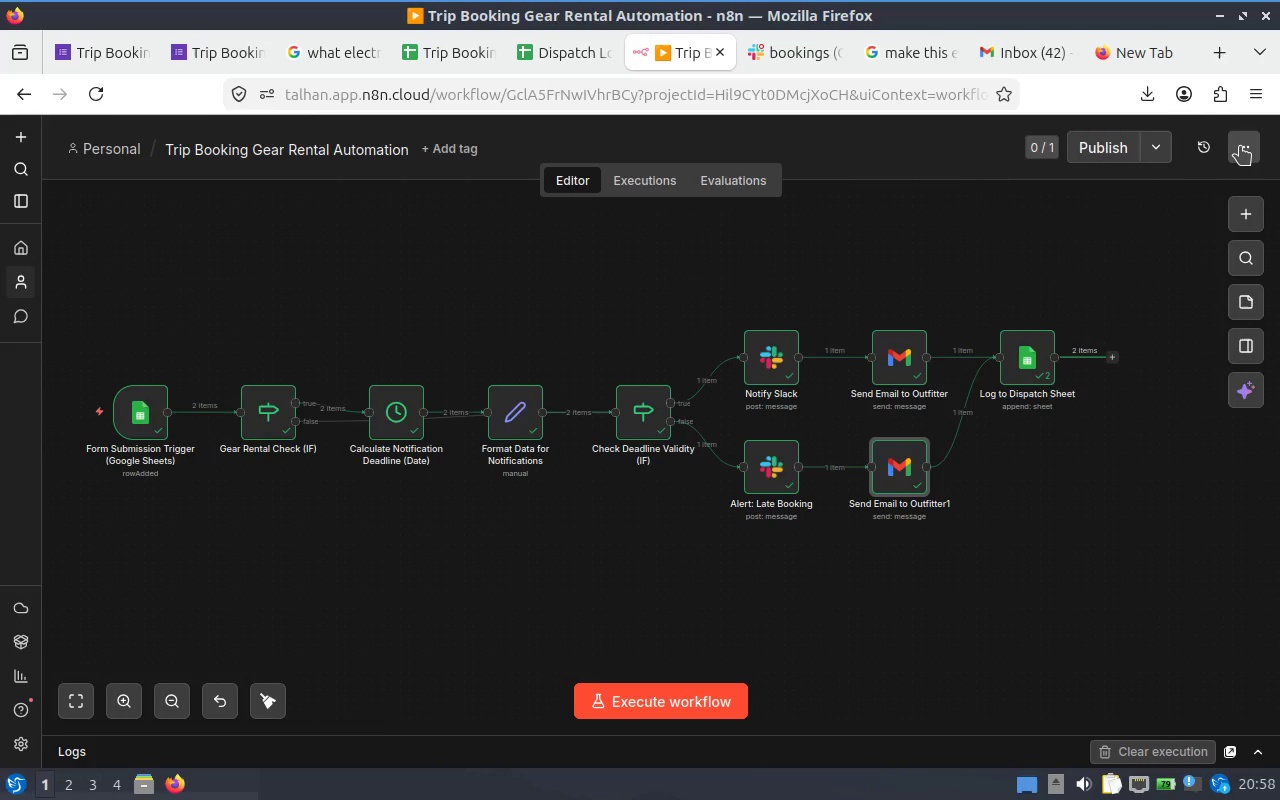 
left_click([1240, 146])
 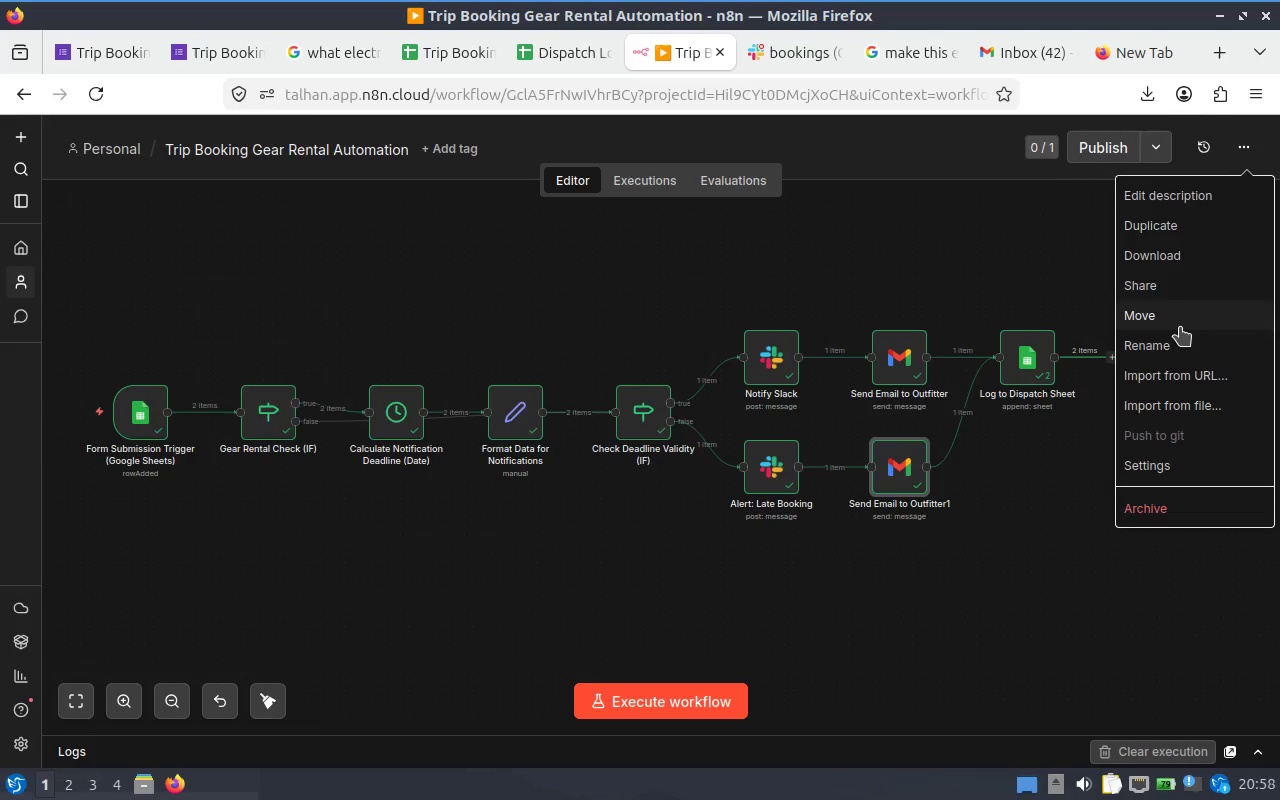 
left_click([1175, 252])
 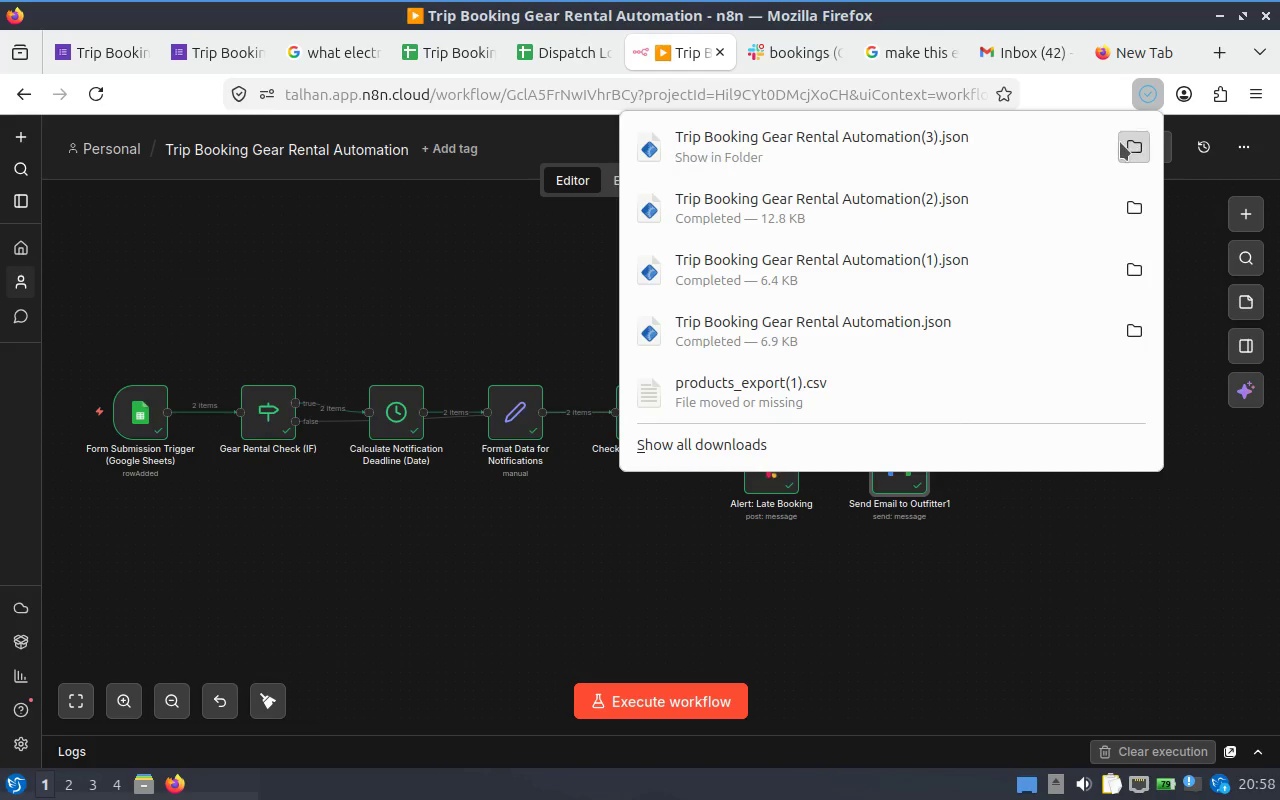 
left_click([1128, 145])
 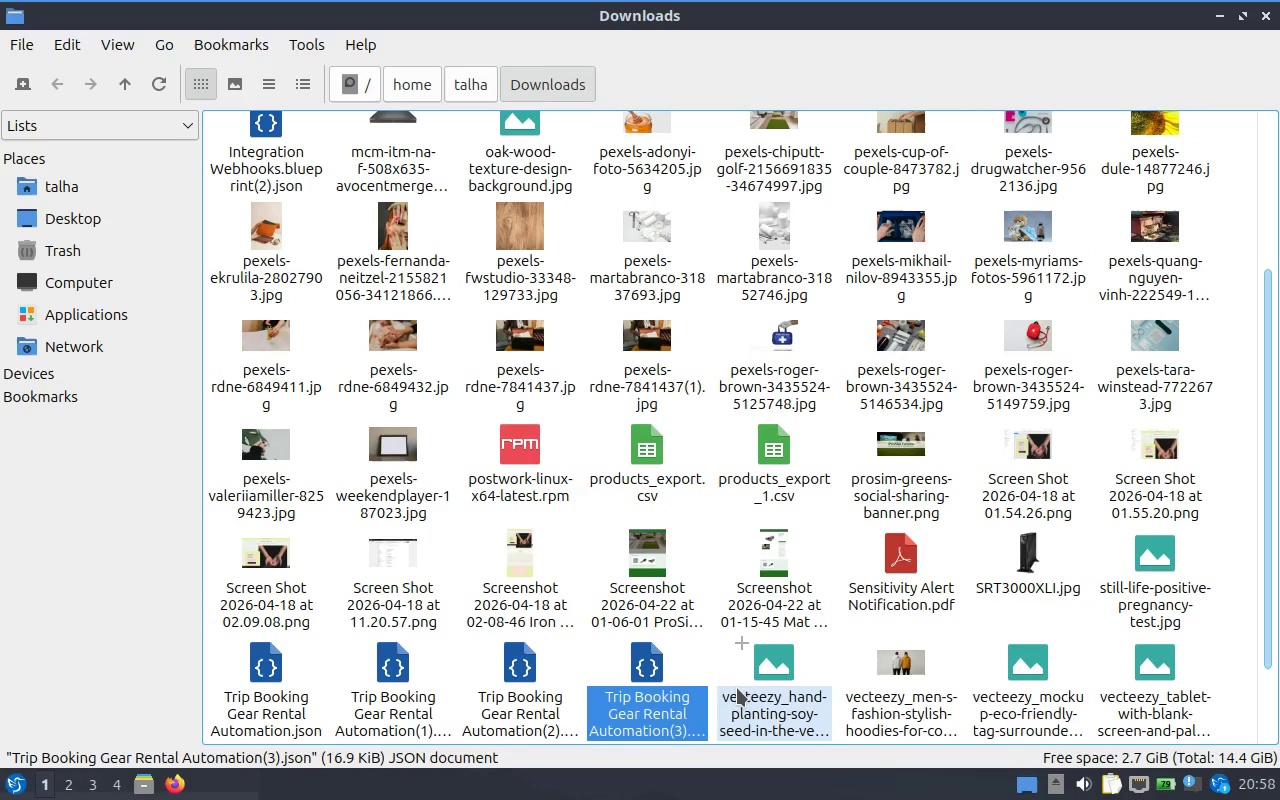 
left_click([660, 673])
 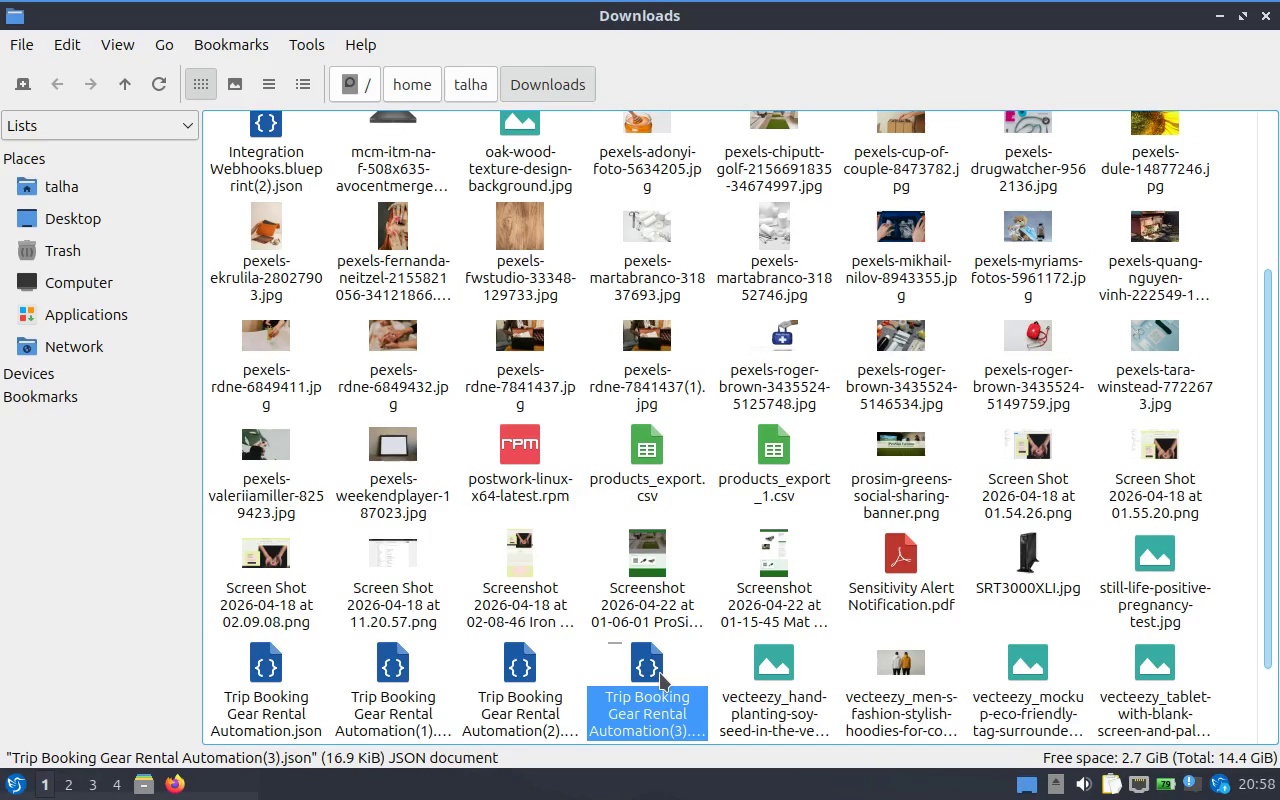 
key(Control+X)
 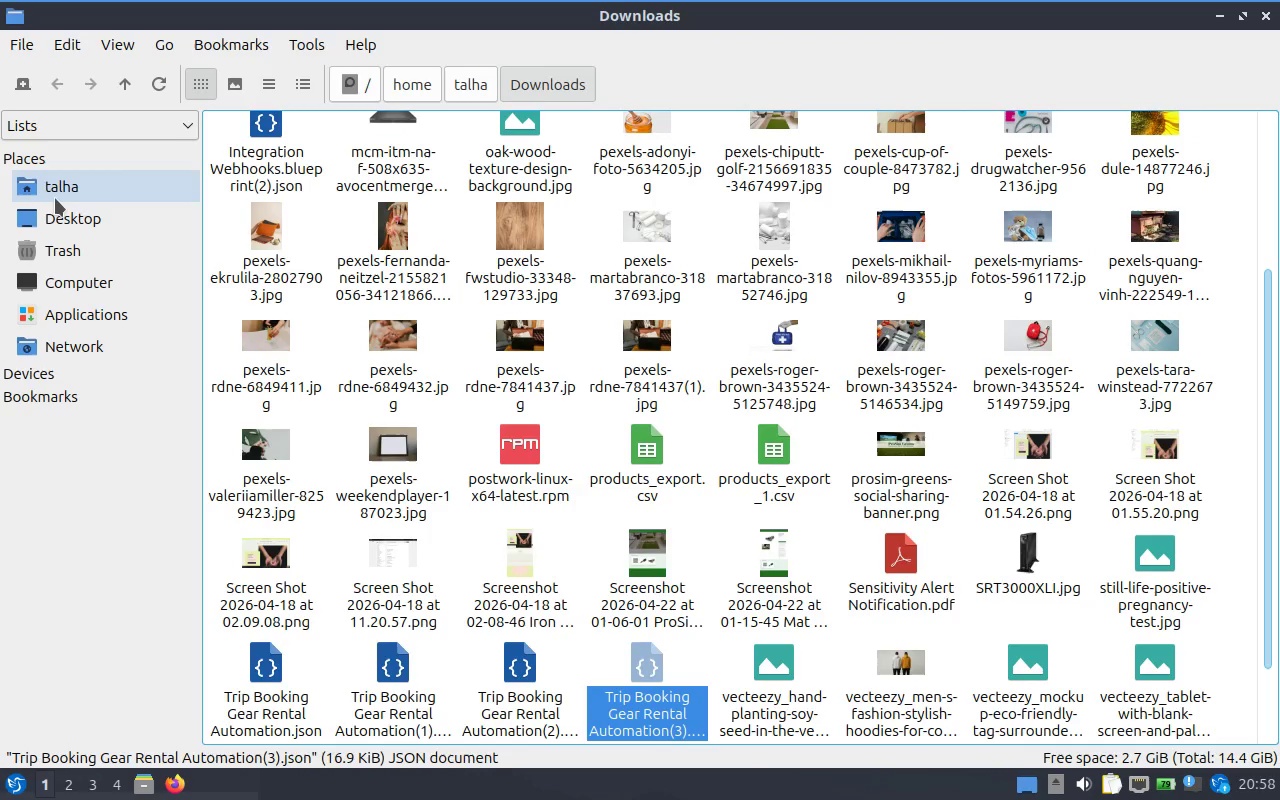 
left_click([65, 193])
 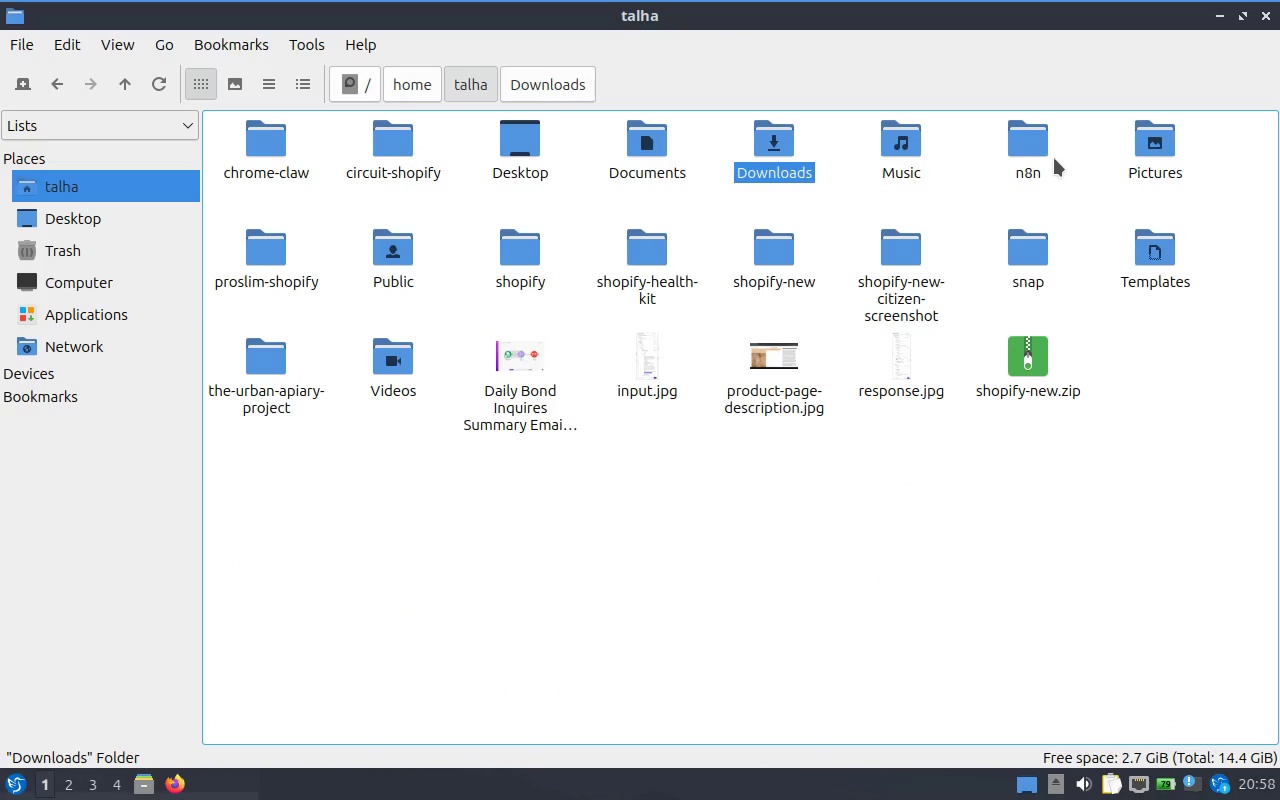 
double_click([1049, 156])
 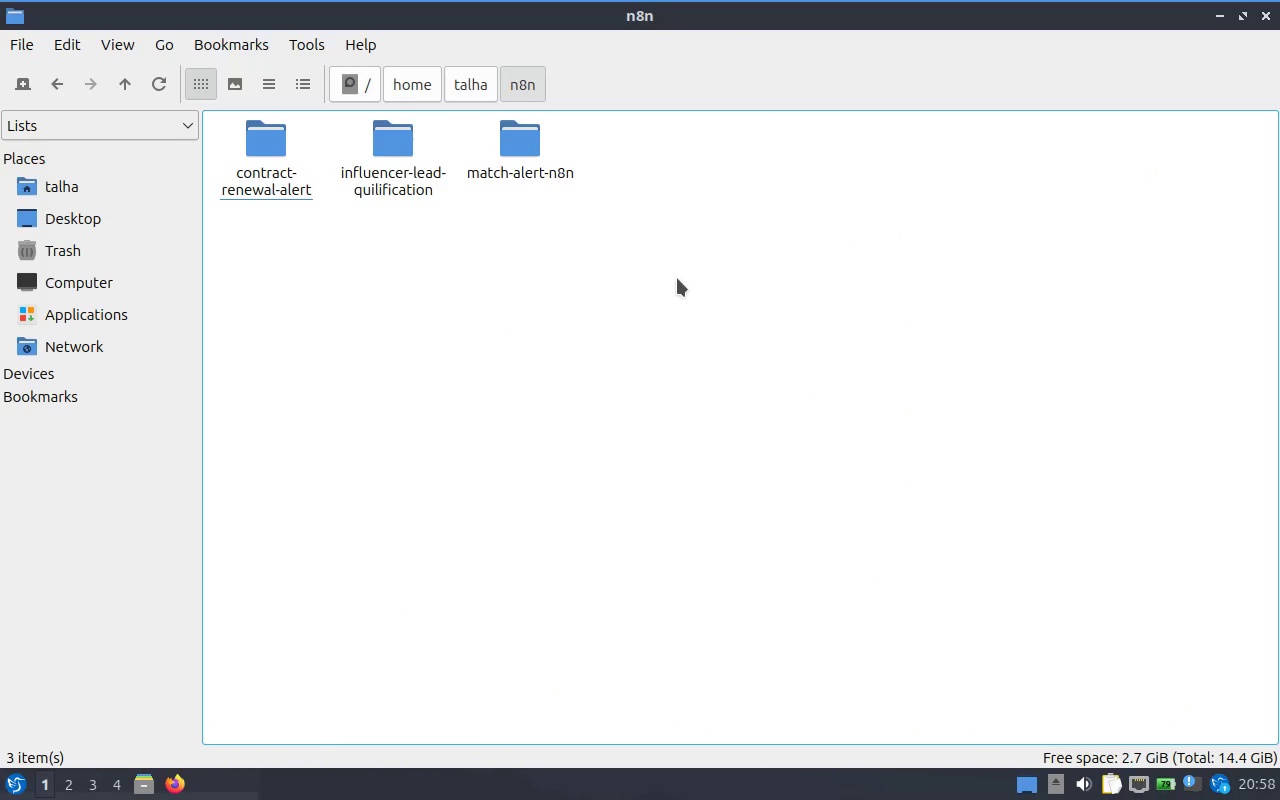 
right_click([677, 278])
 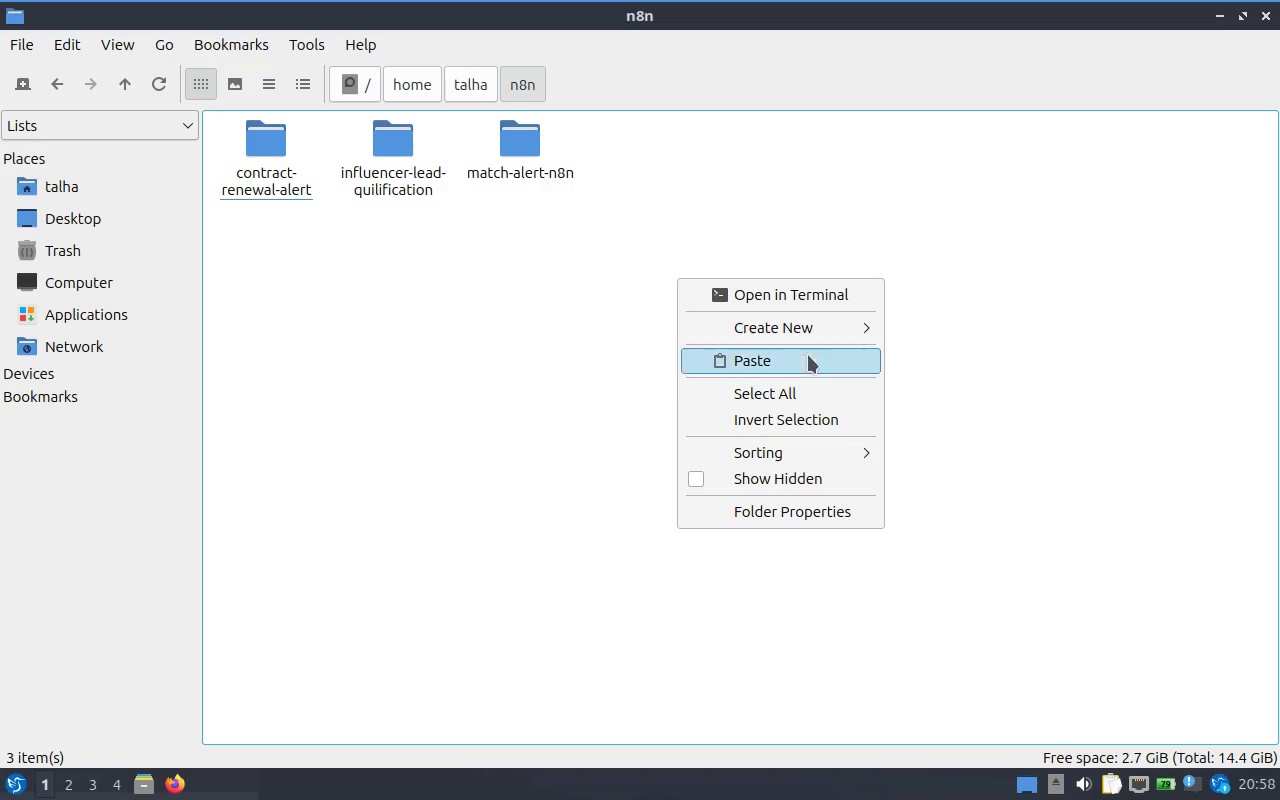 
left_click([818, 328])
 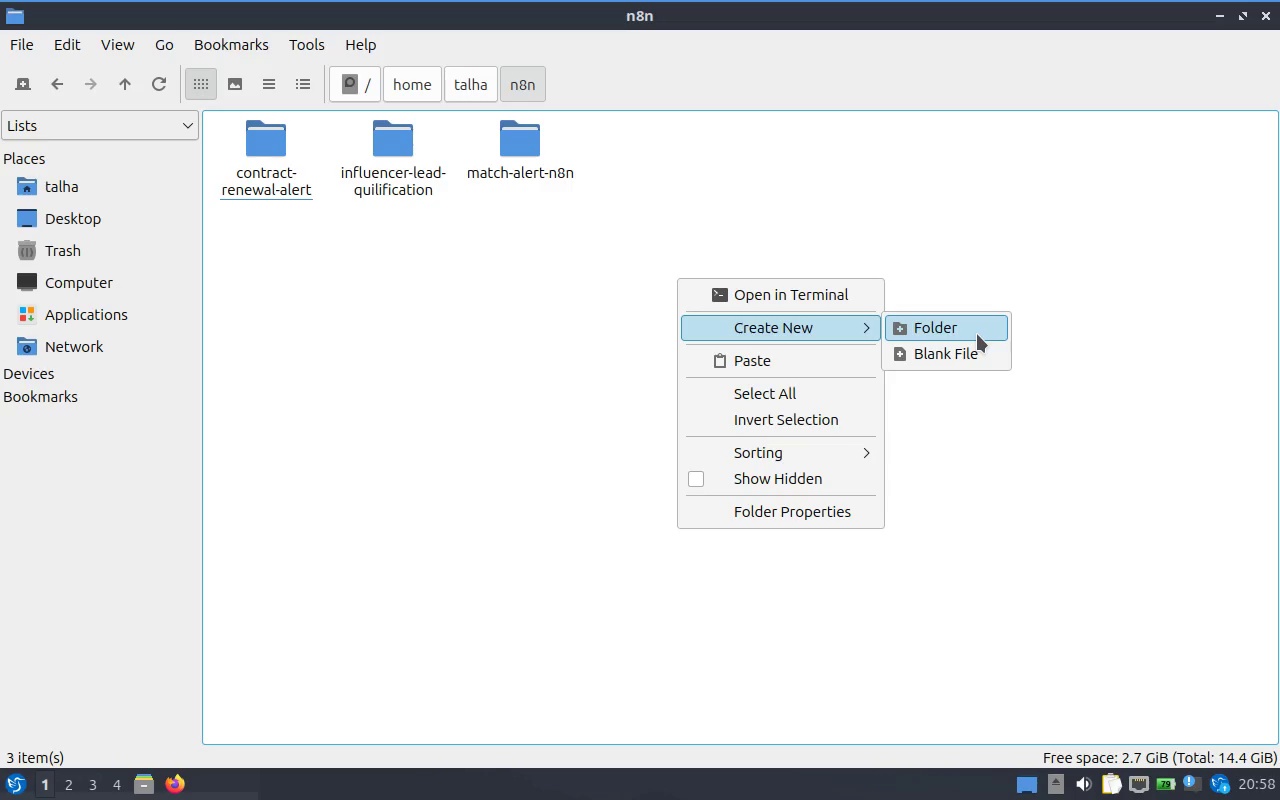 
left_click([970, 332])
 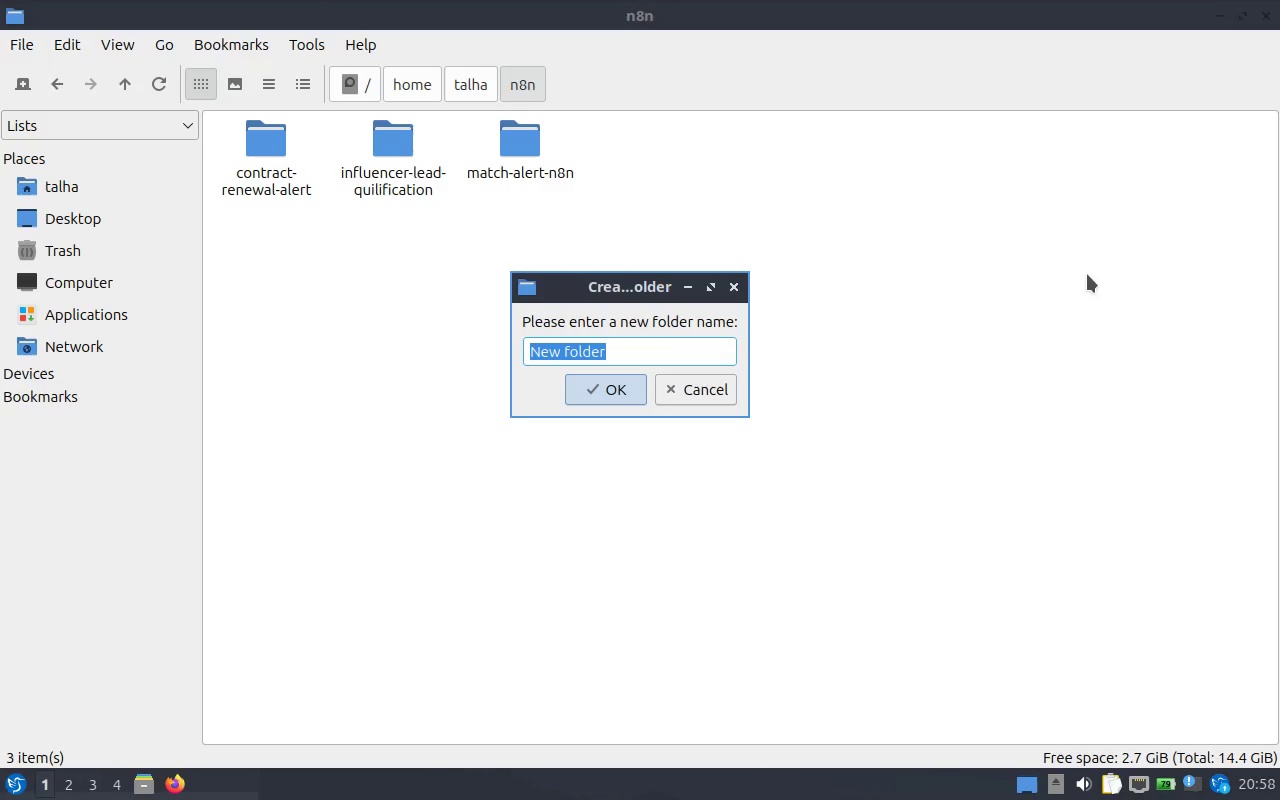 
type(S)
key(Backspace)
type(stream-summit)
 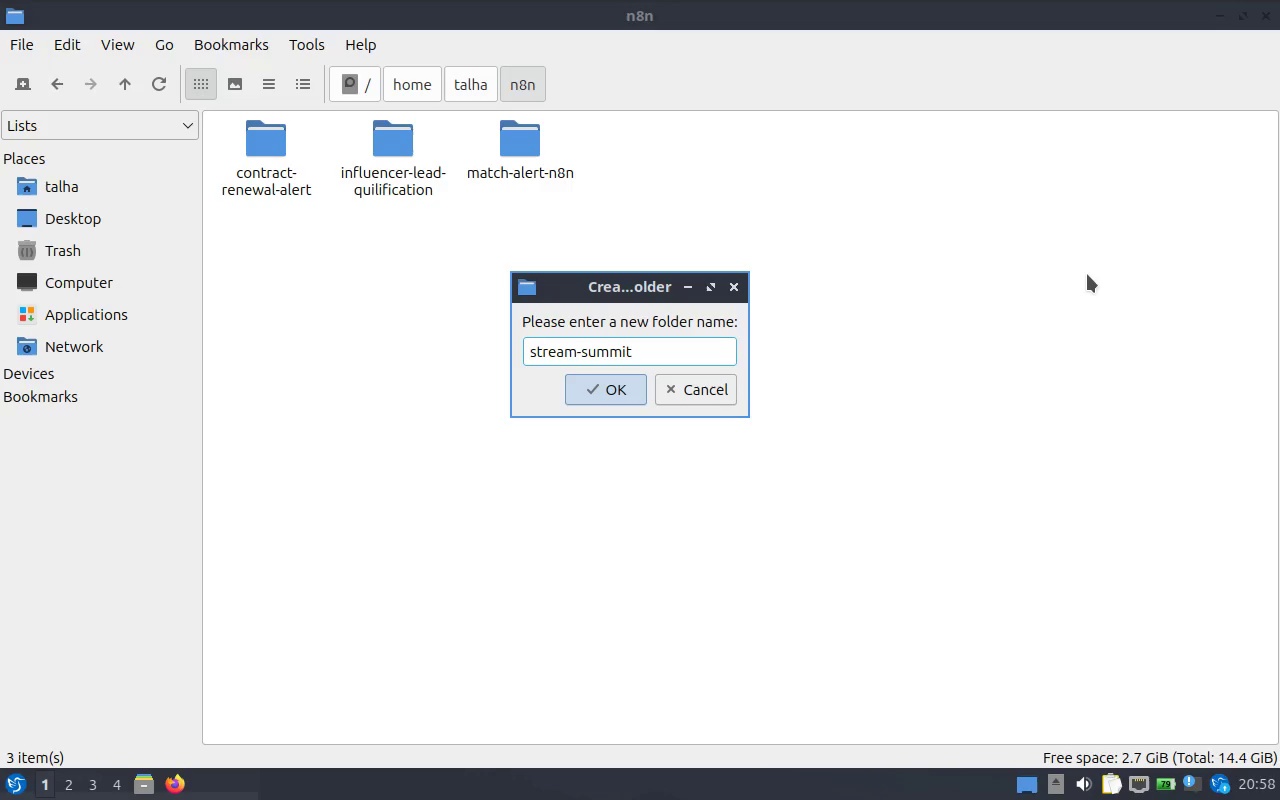 
hold_key(key=Backspace, duration=1.04)
 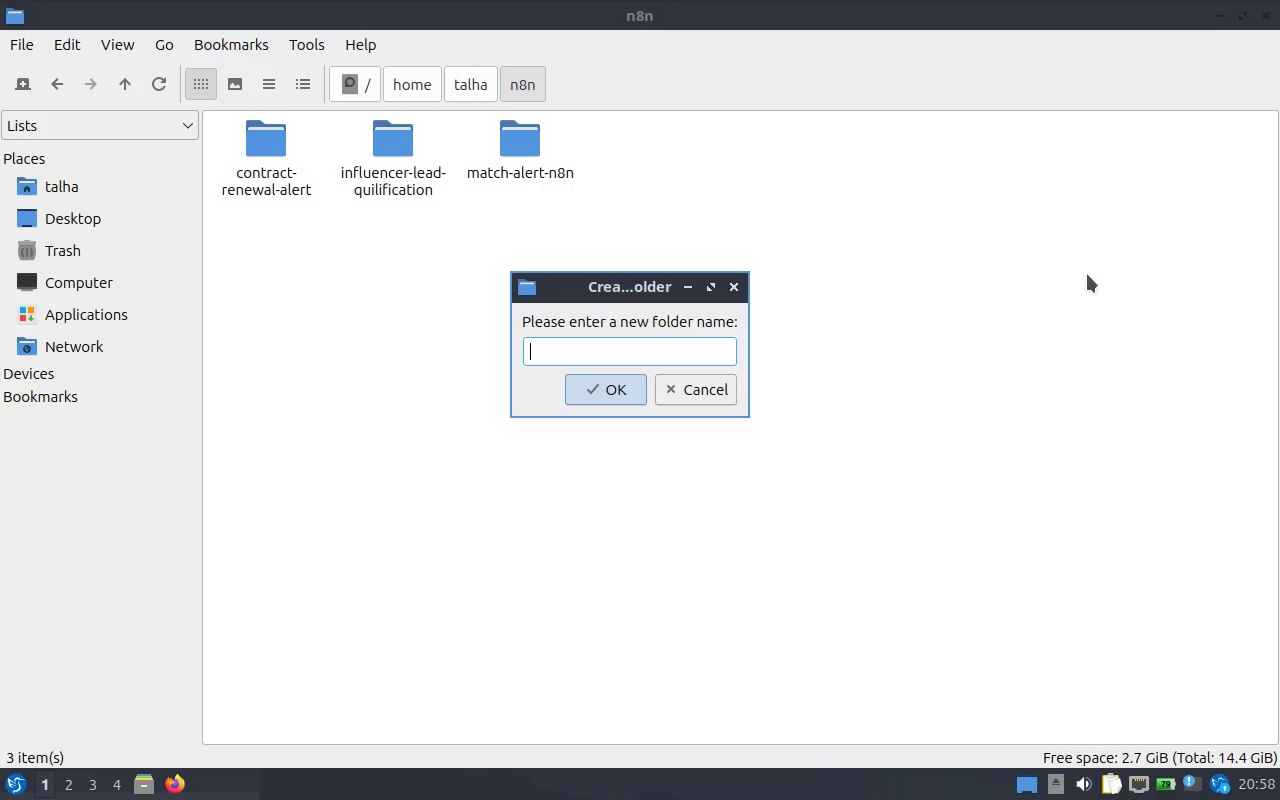 
wait(5.97)
 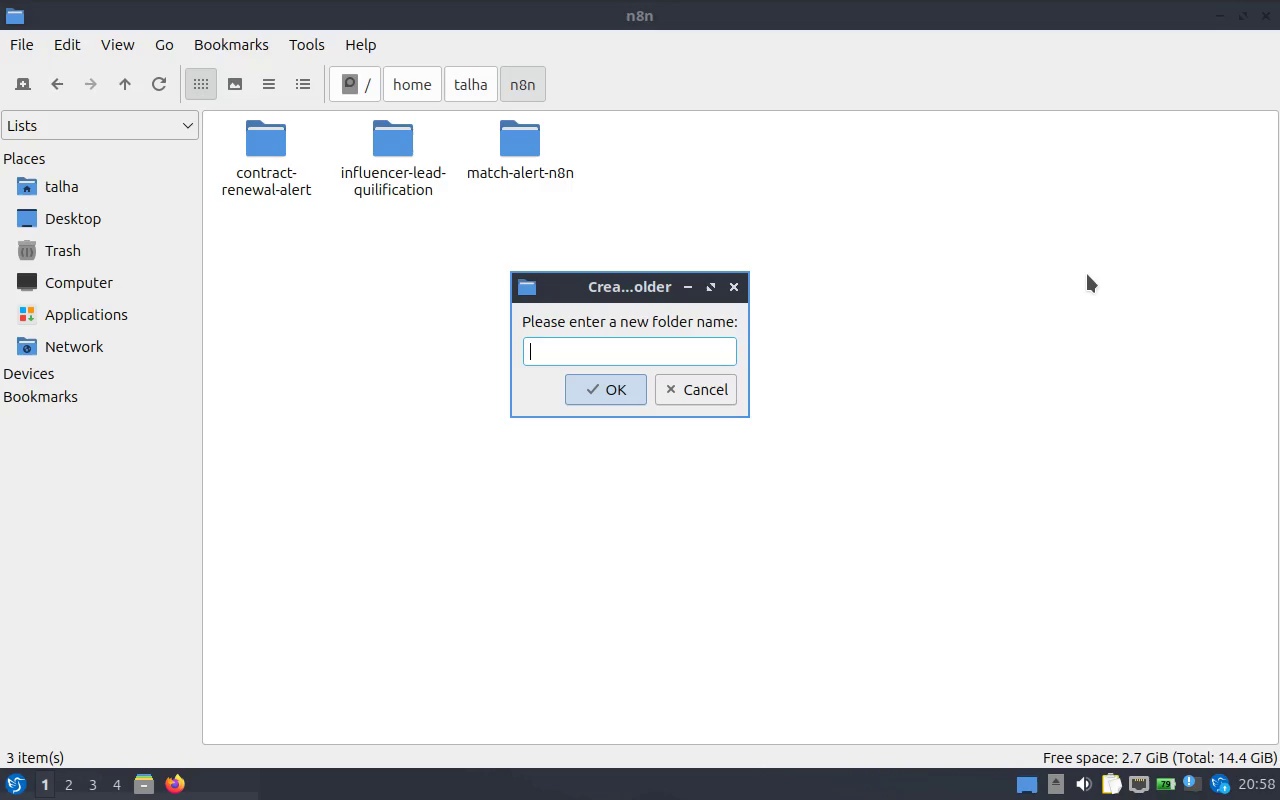 
key(Escape)
 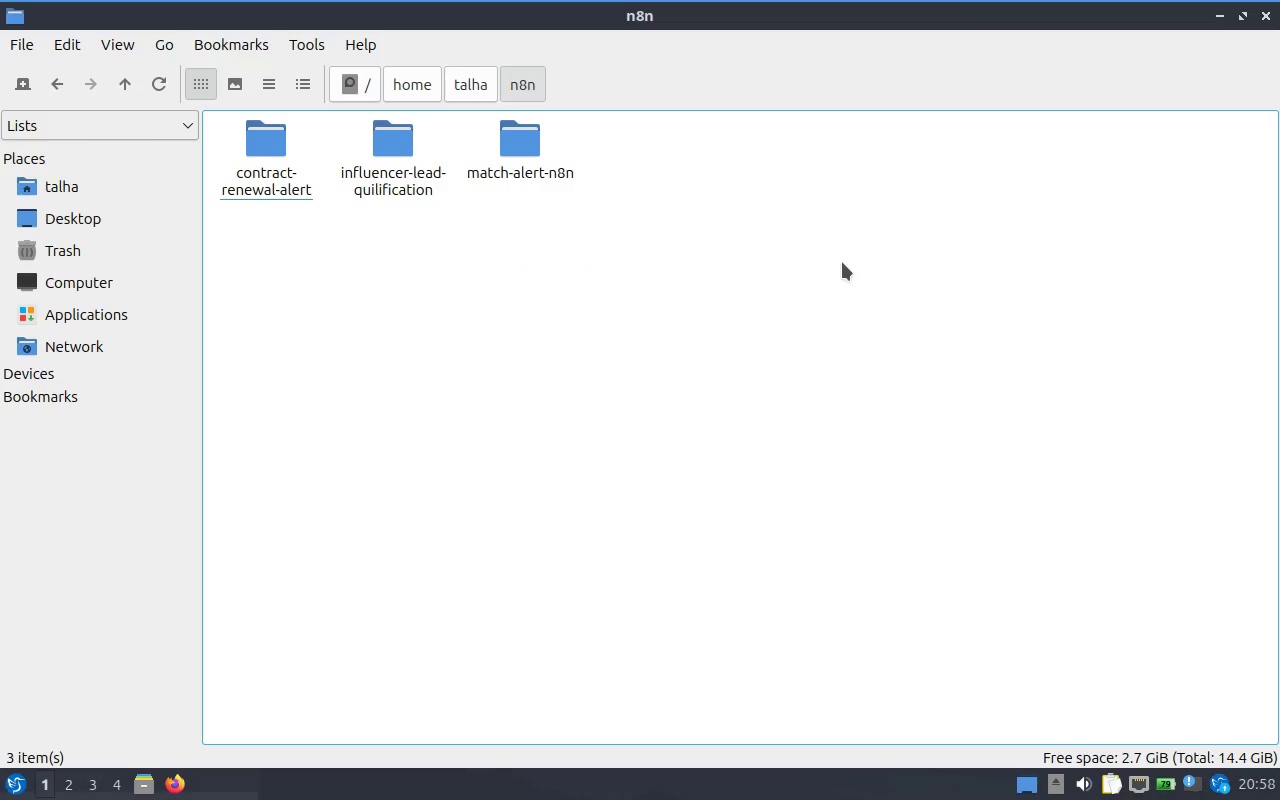 
key(Alt+Tab)
 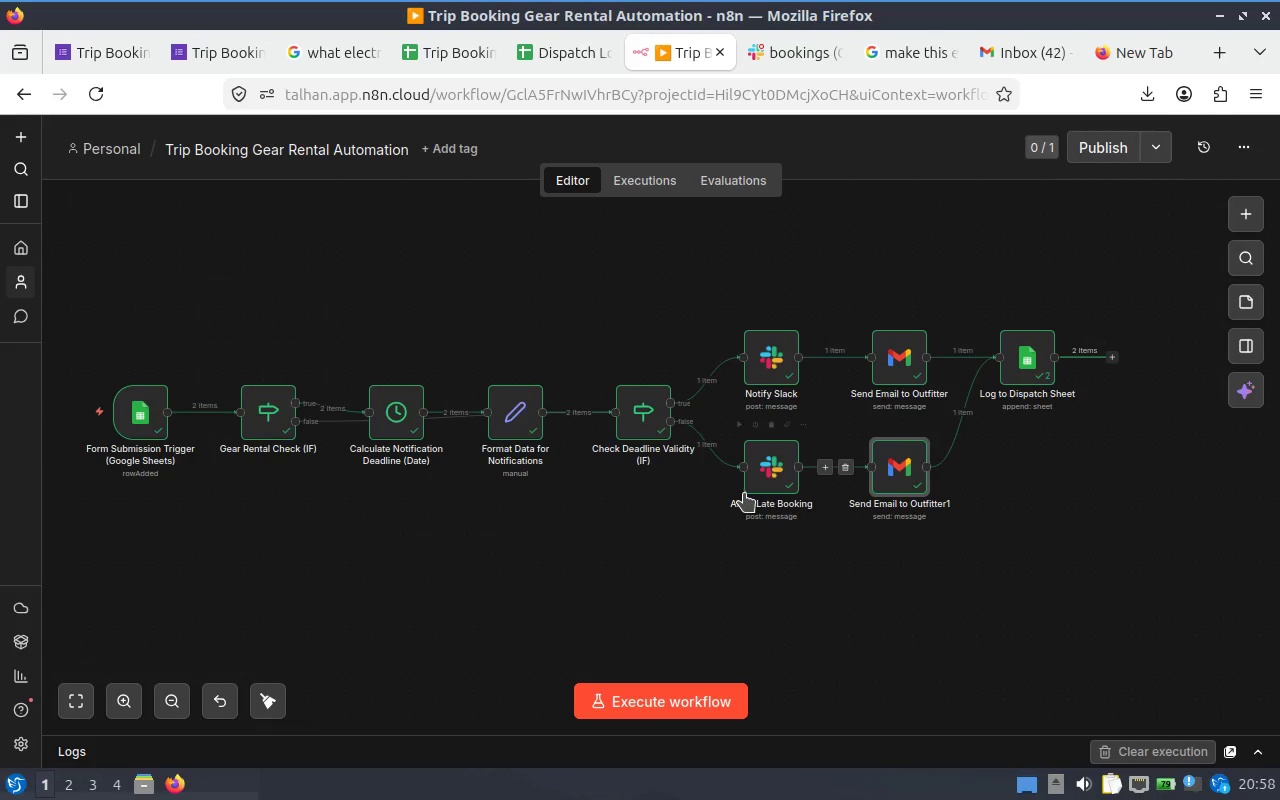 
key(Alt+Tab)
 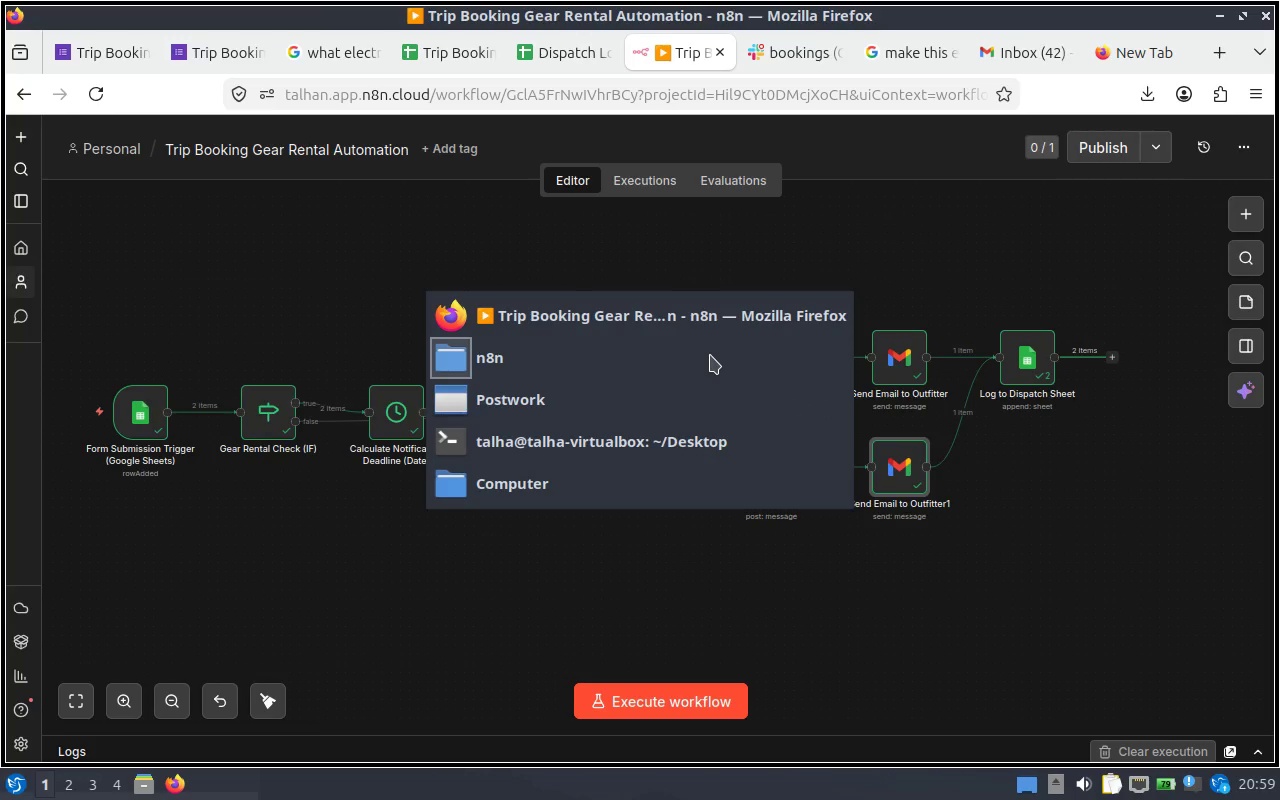 
key(Alt+Tab)